 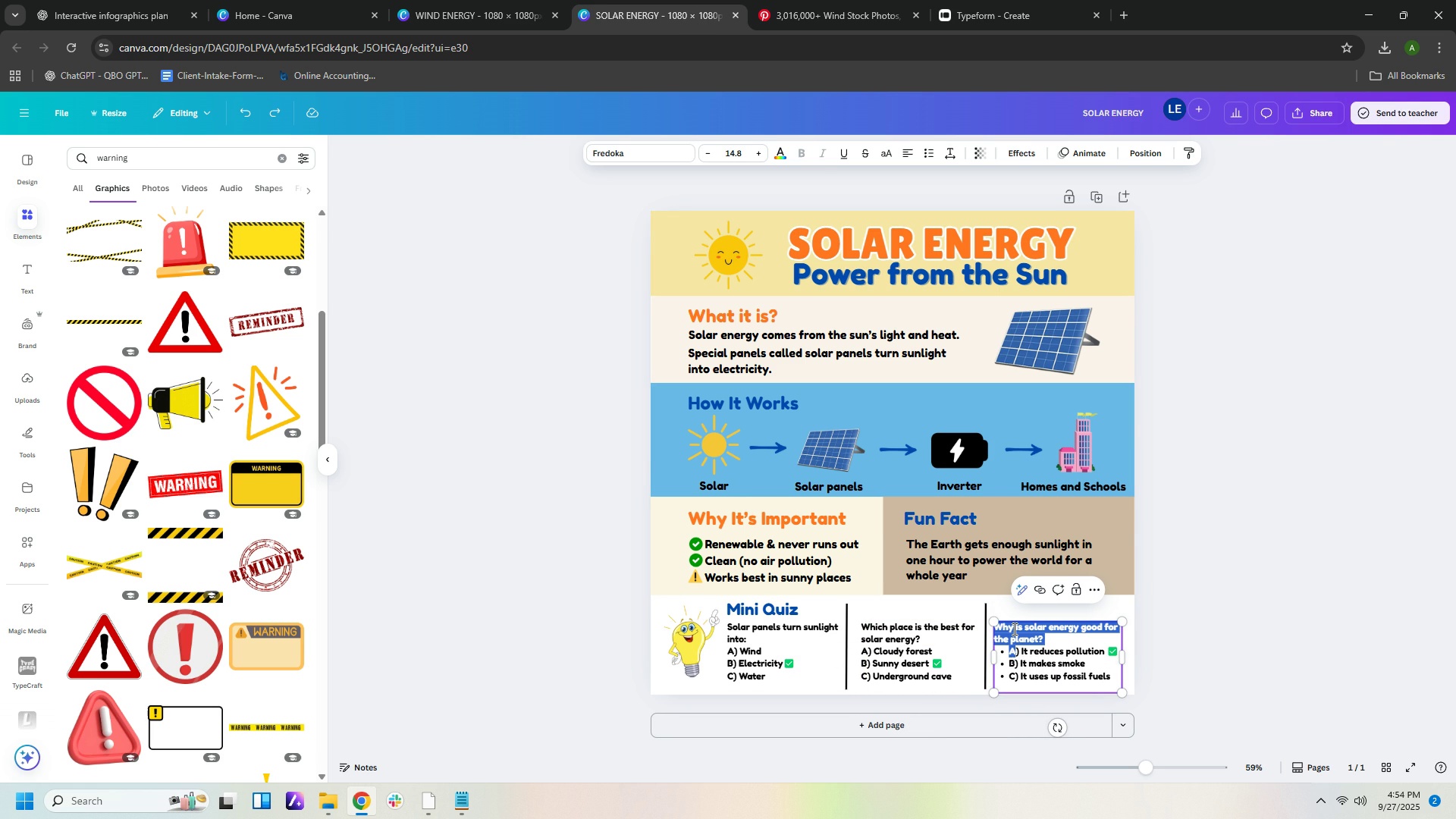 
key(Shift+ArrowDown)
 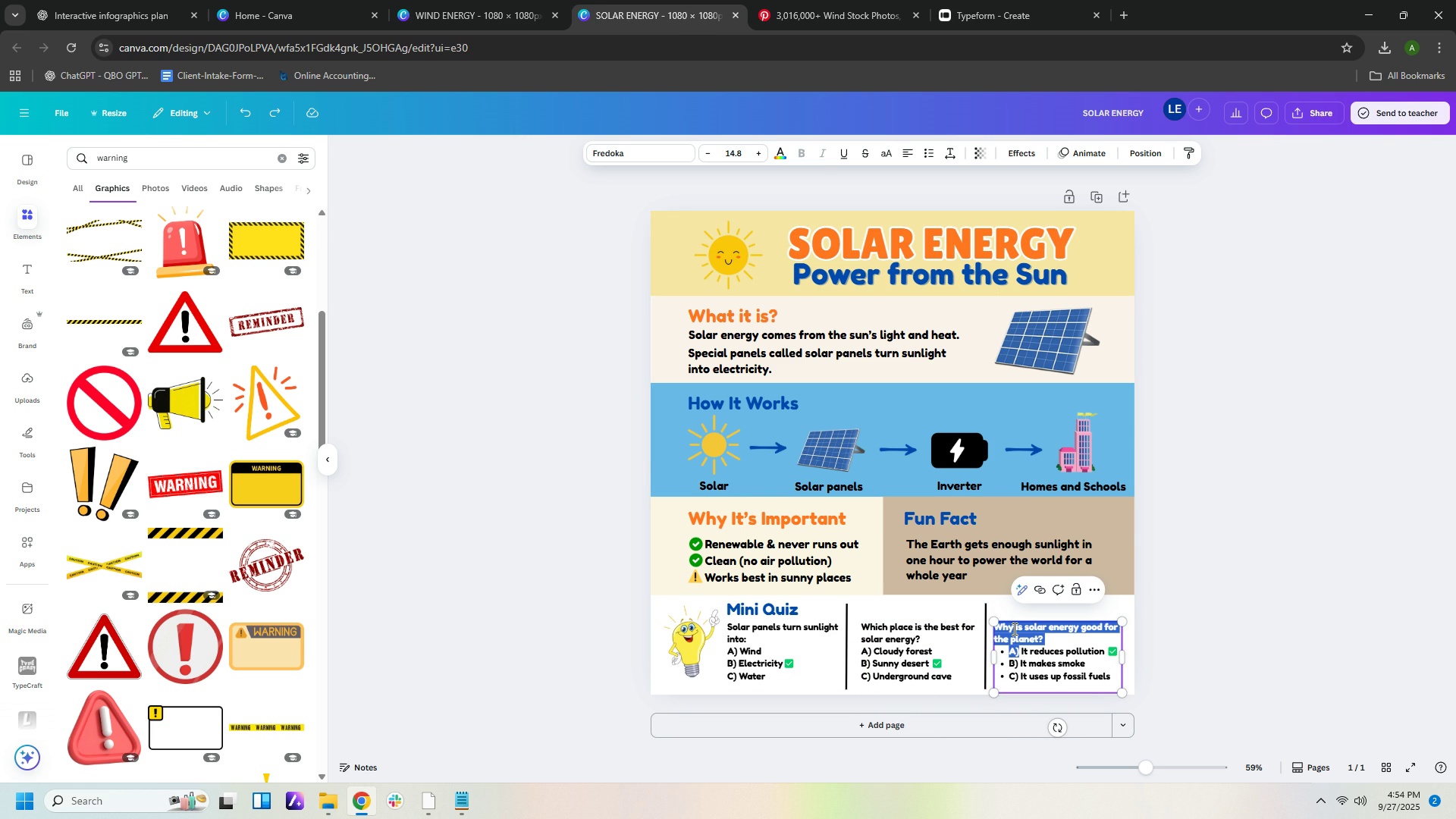 
key(Shift+ArrowRight)
 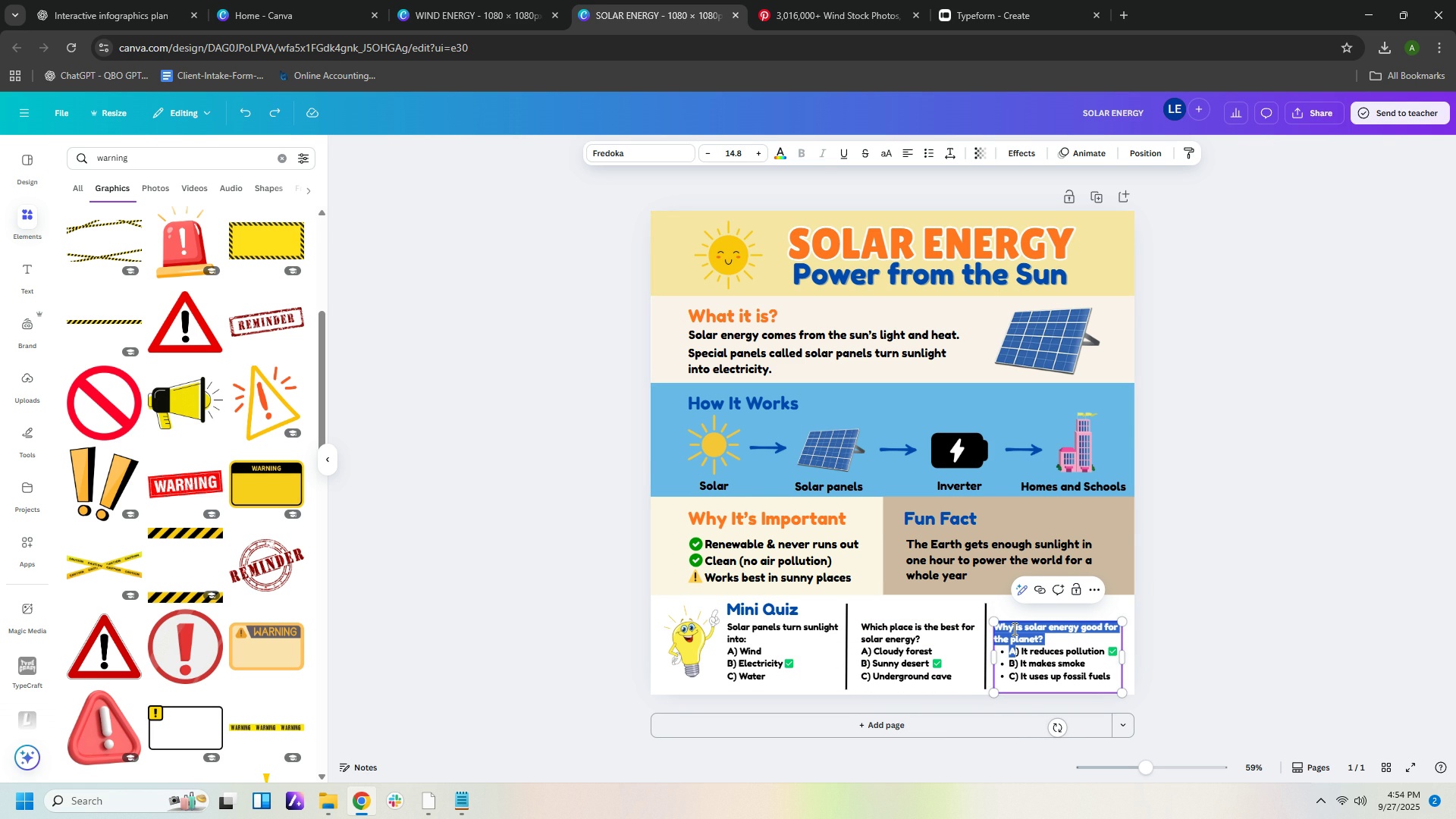 
key(Shift+ArrowLeft)
 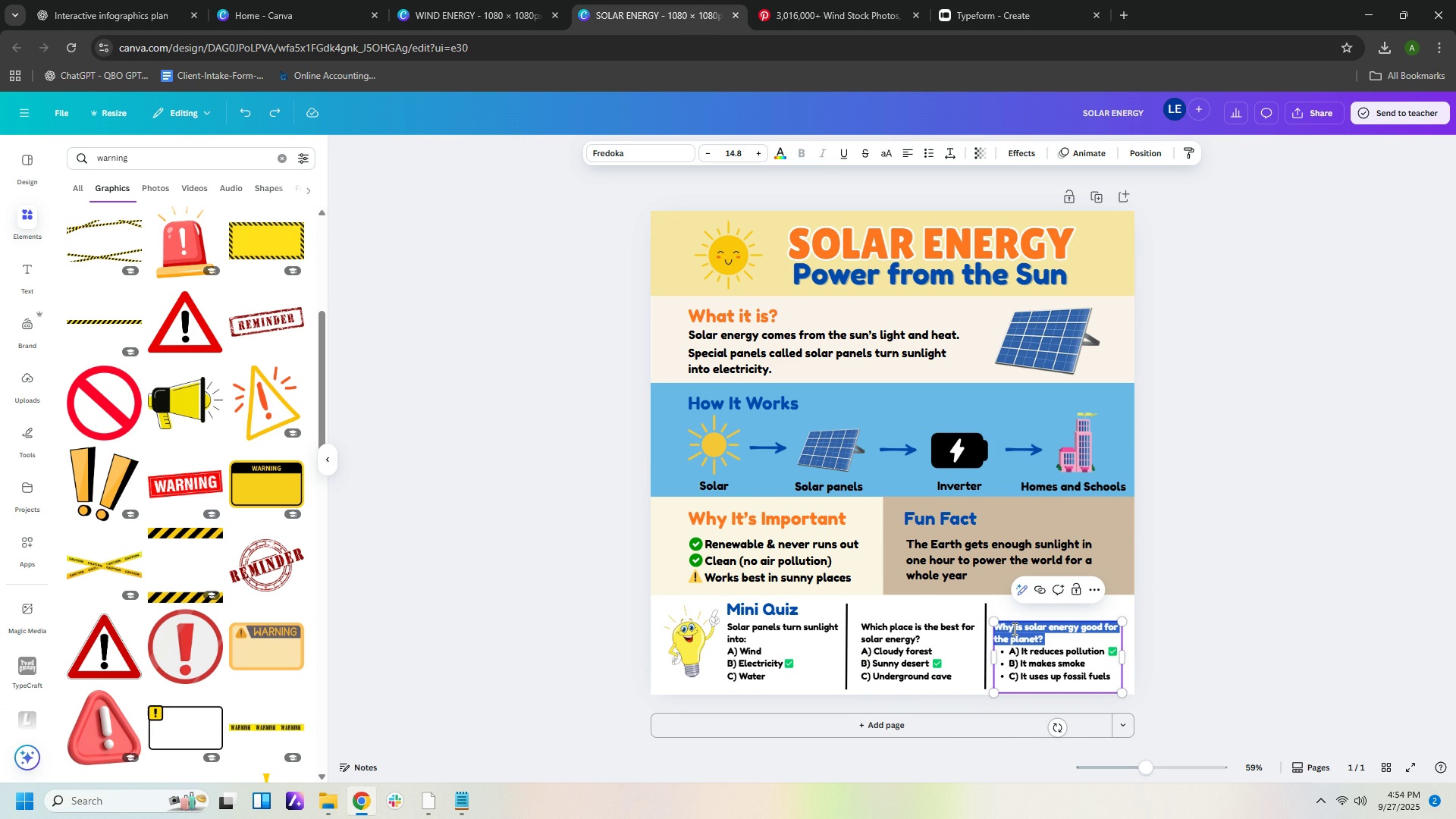 
key(Shift+ArrowLeft)
 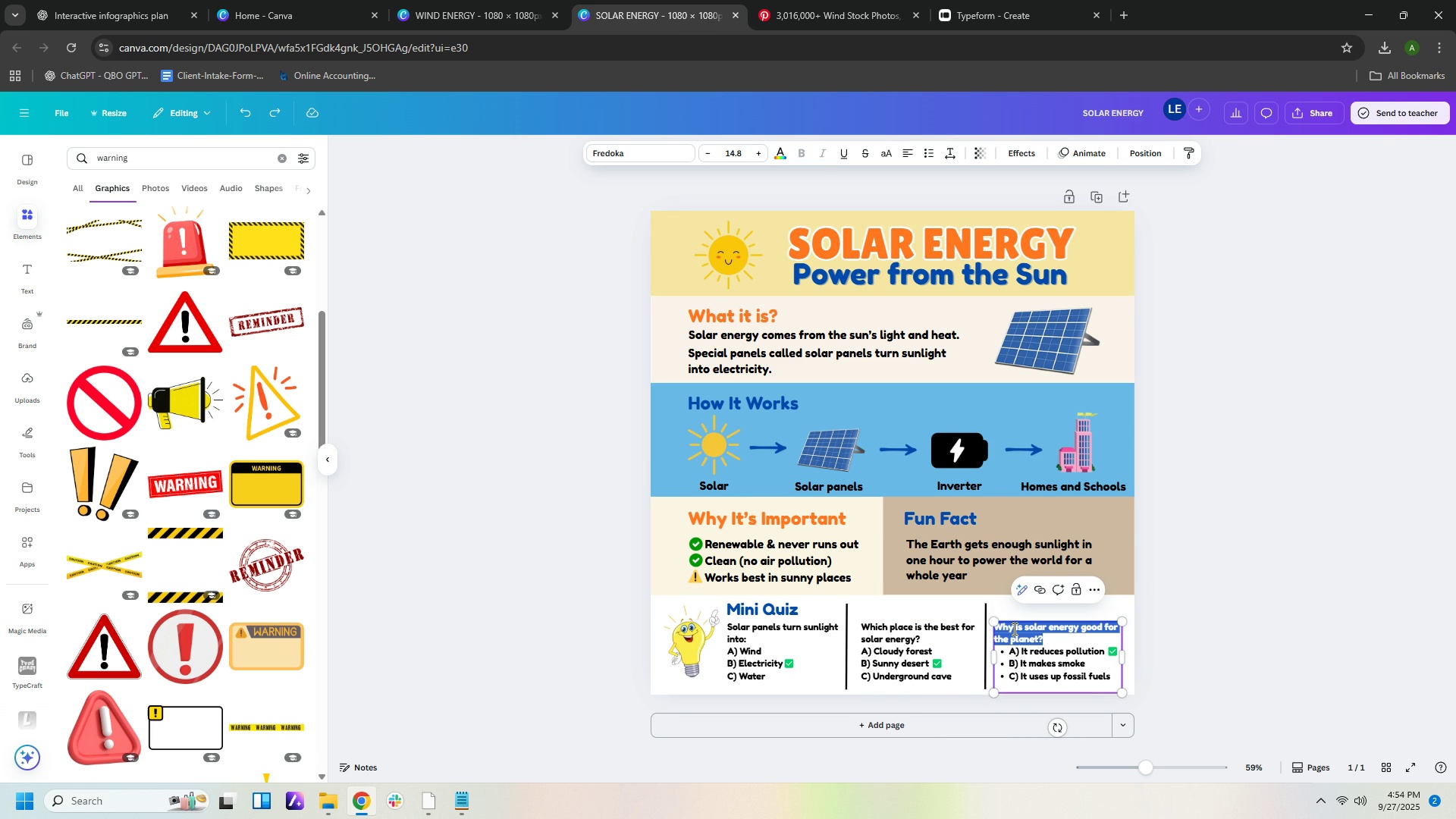 
key(Shift+ArrowLeft)
 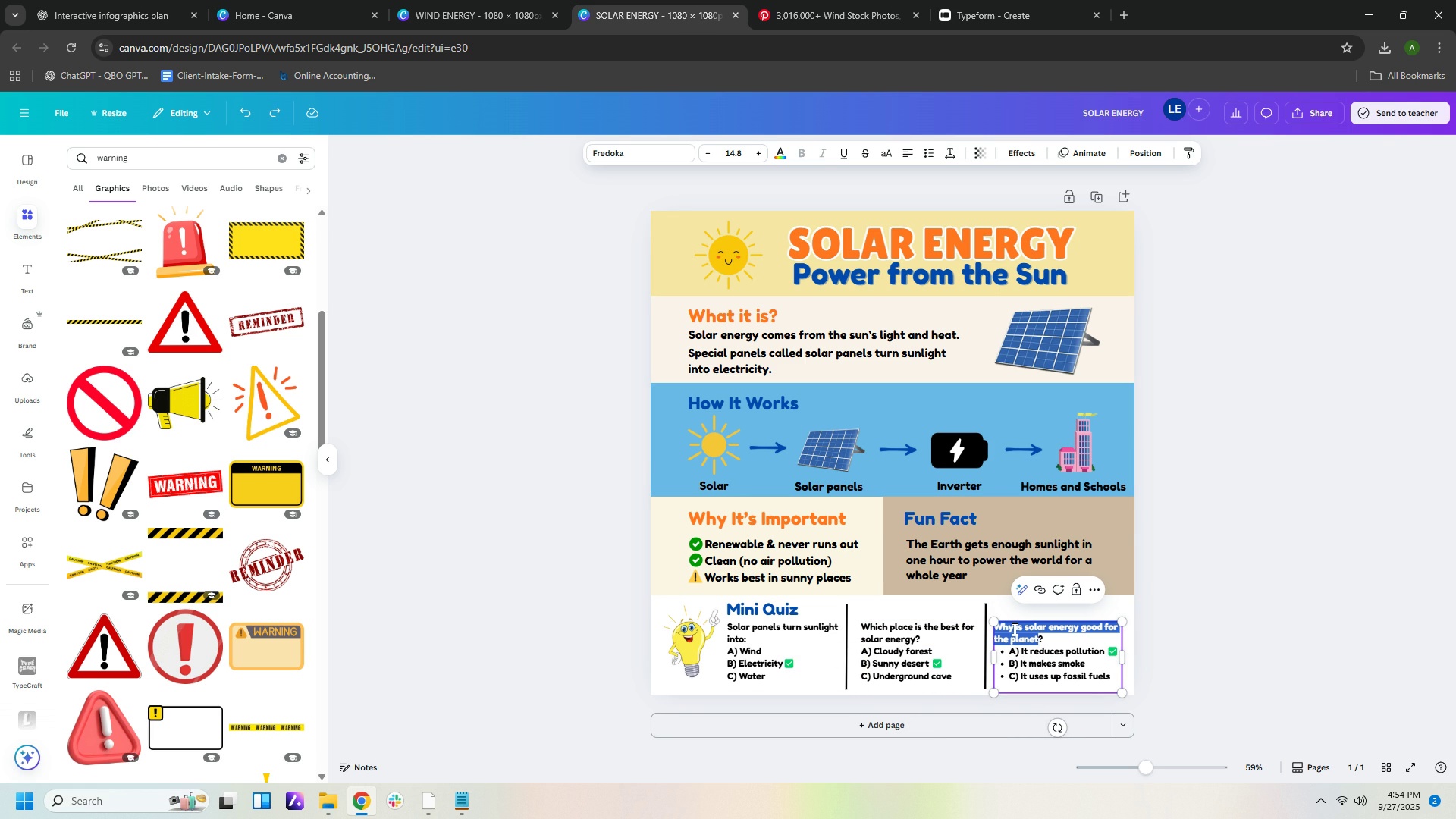 
key(Shift+ArrowLeft)
 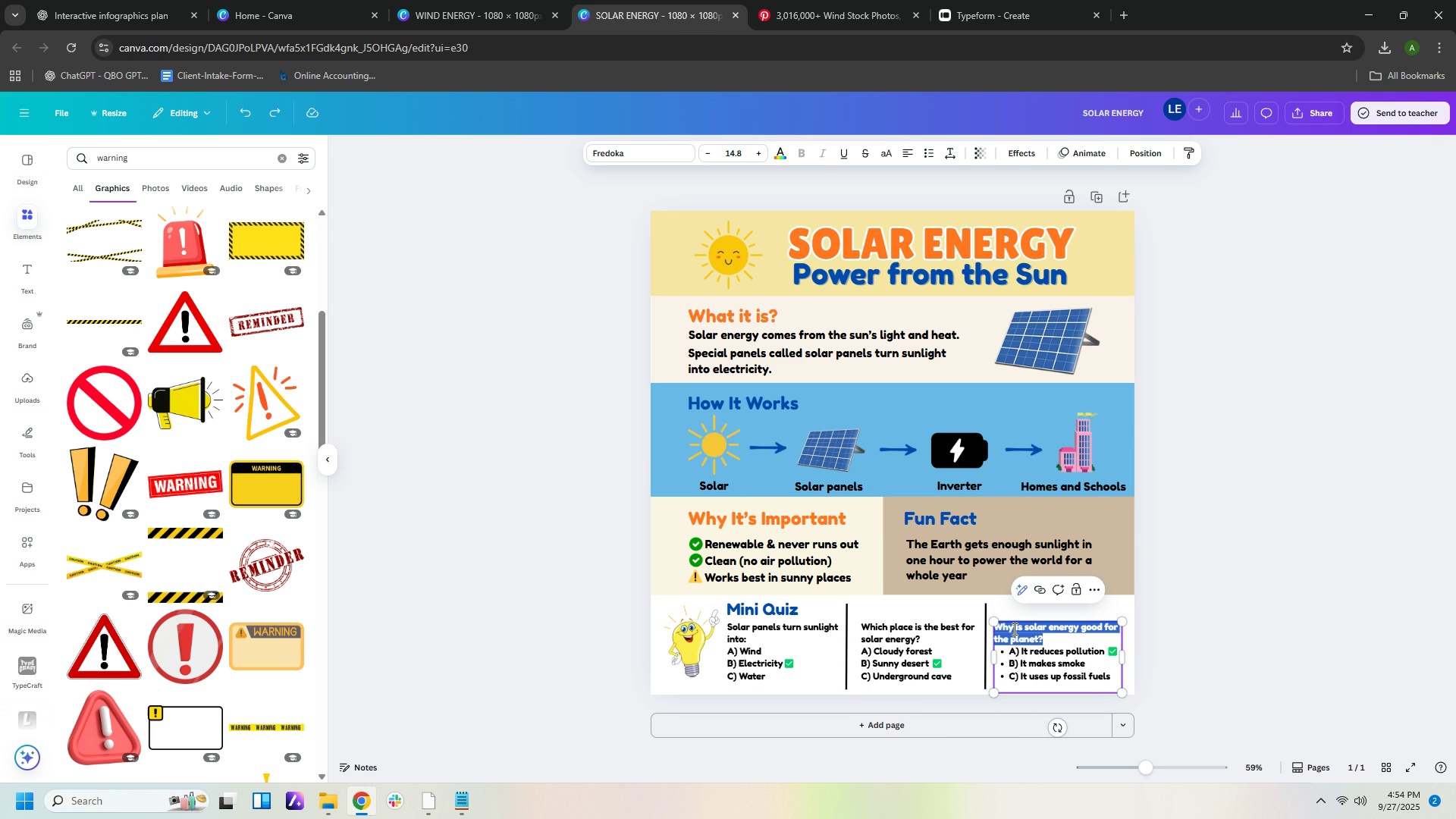 
key(Shift+ArrowRight)